 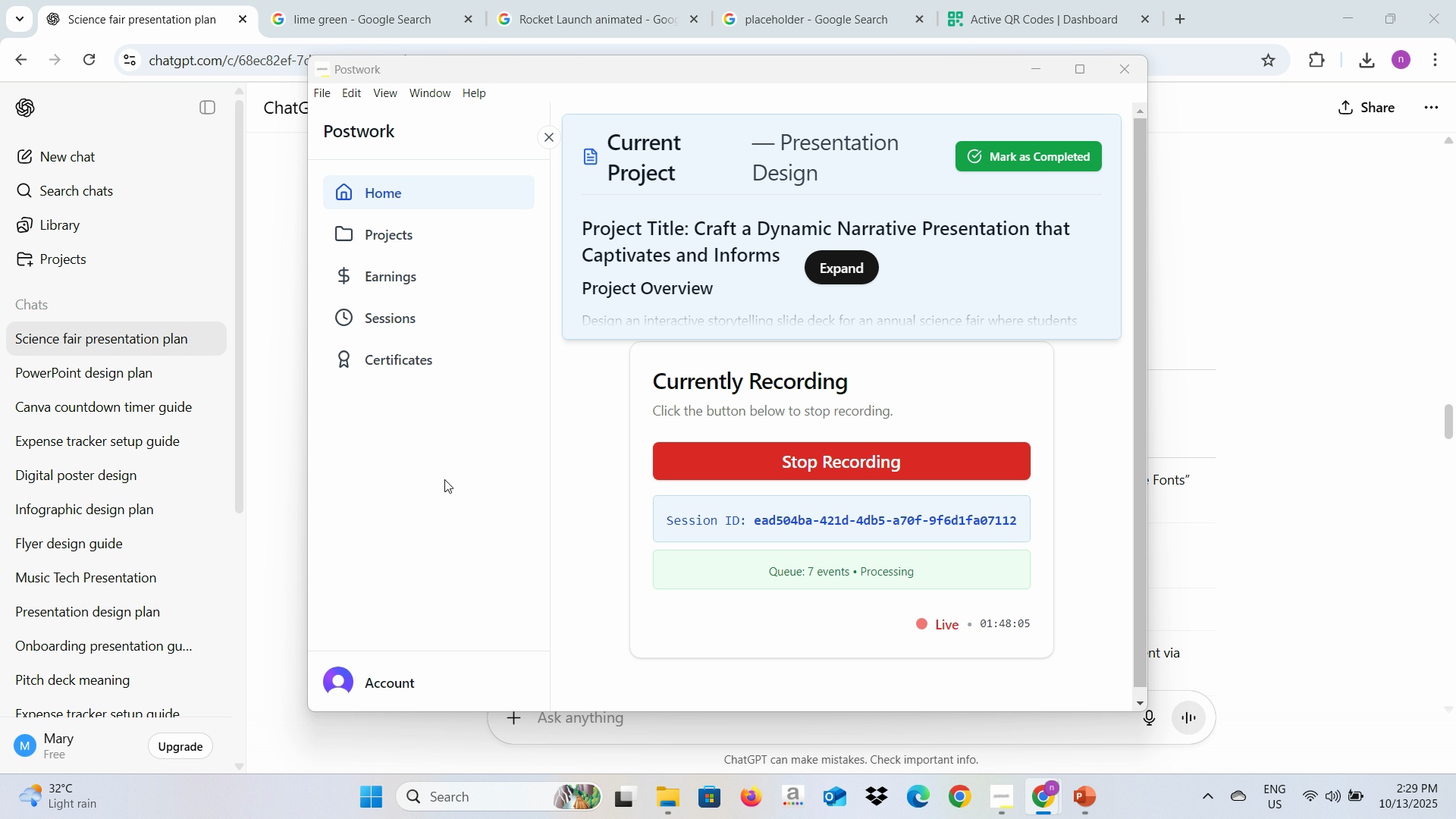 
key(Alt+Tab)
 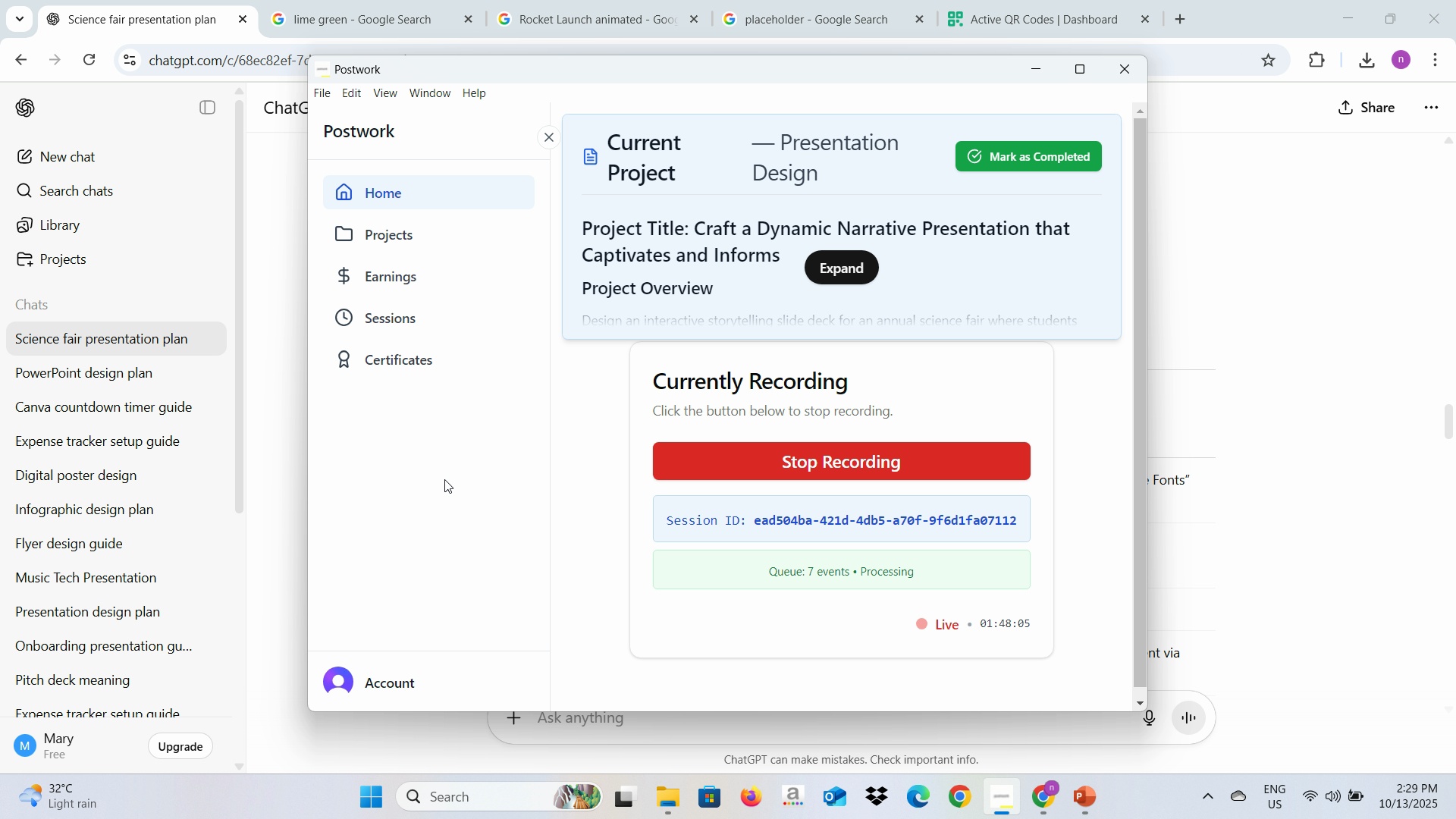 
key(Alt+Tab)
 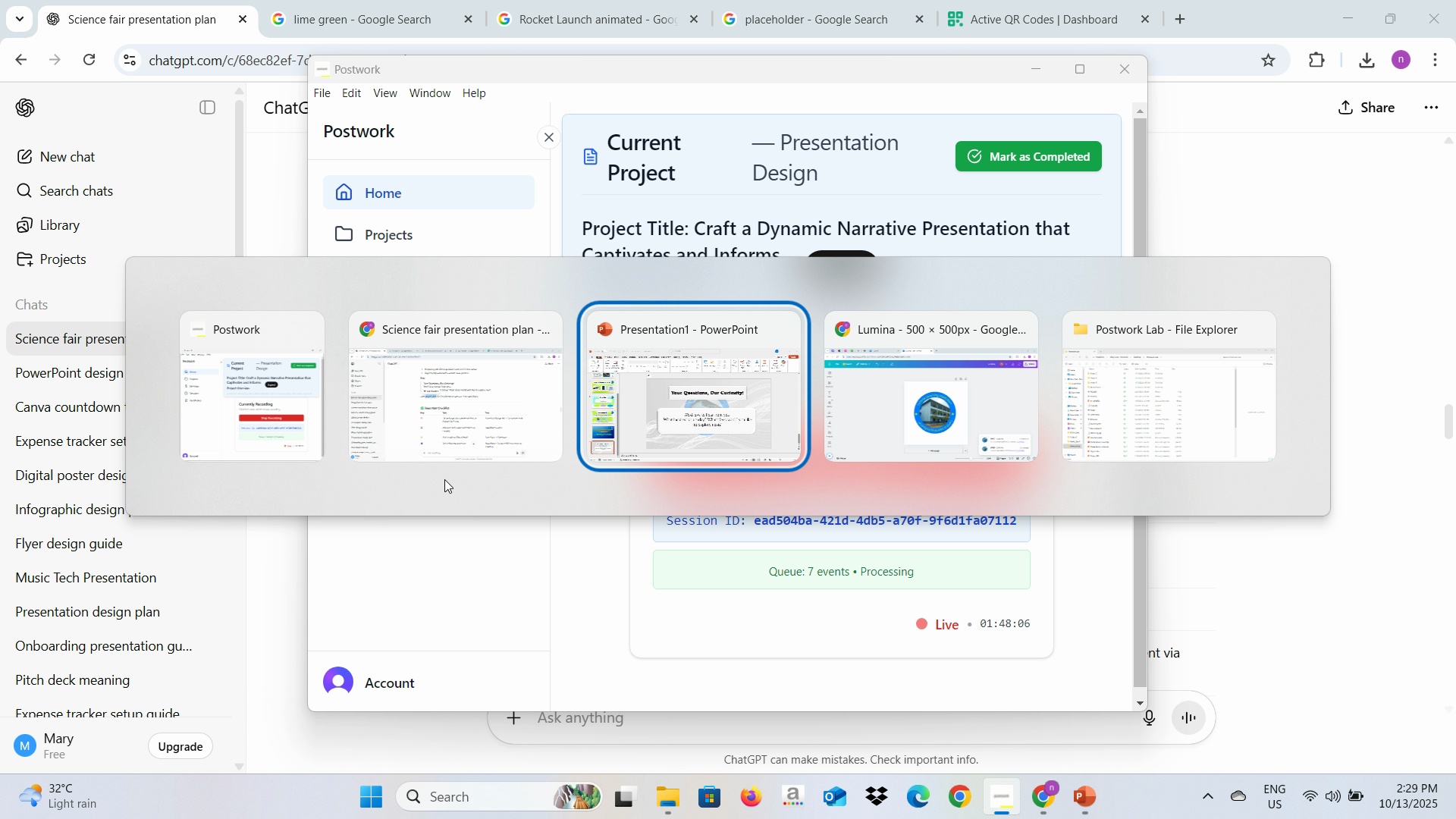 
key(Alt+Tab)
 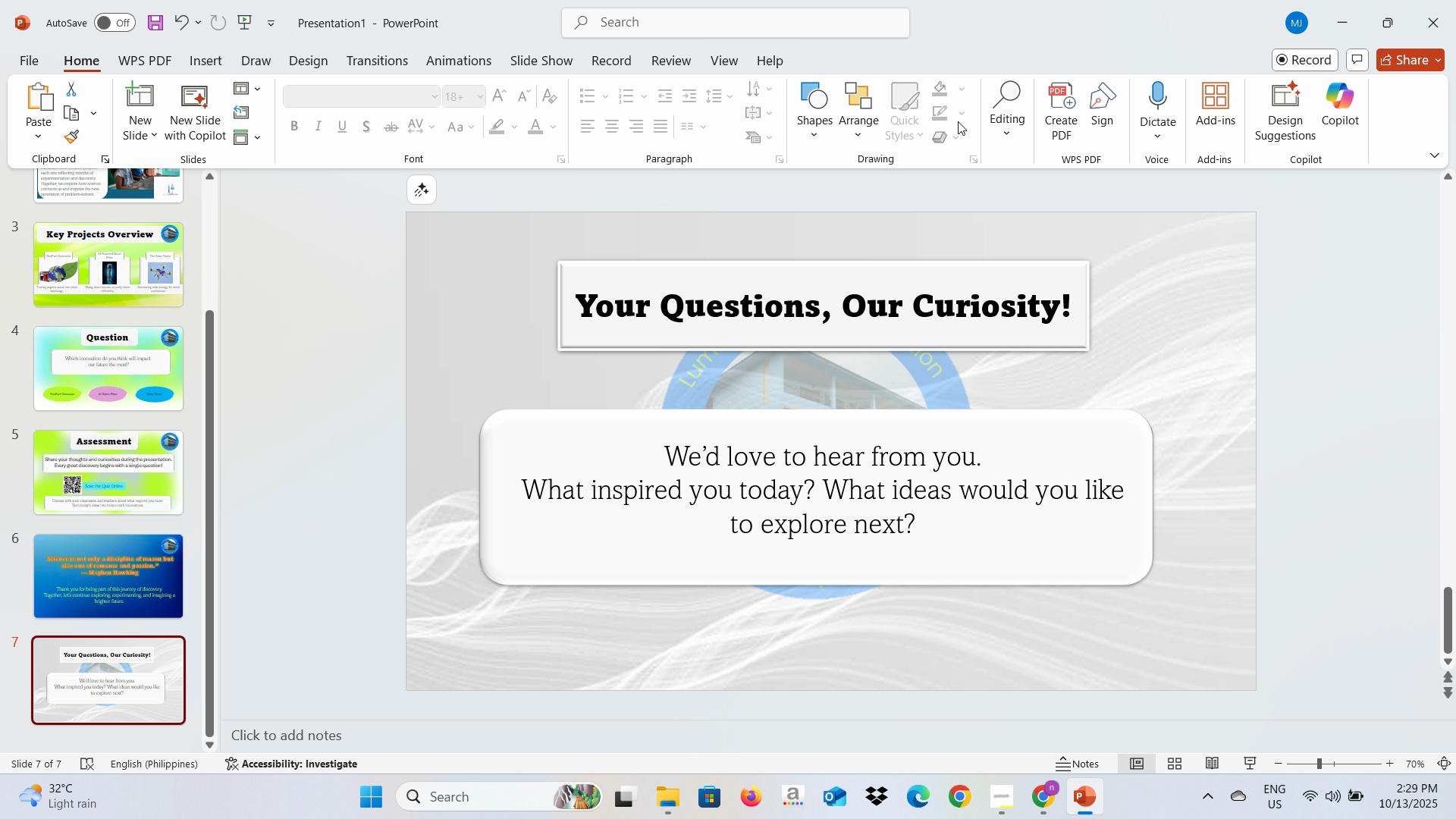 
left_click([825, 108])
 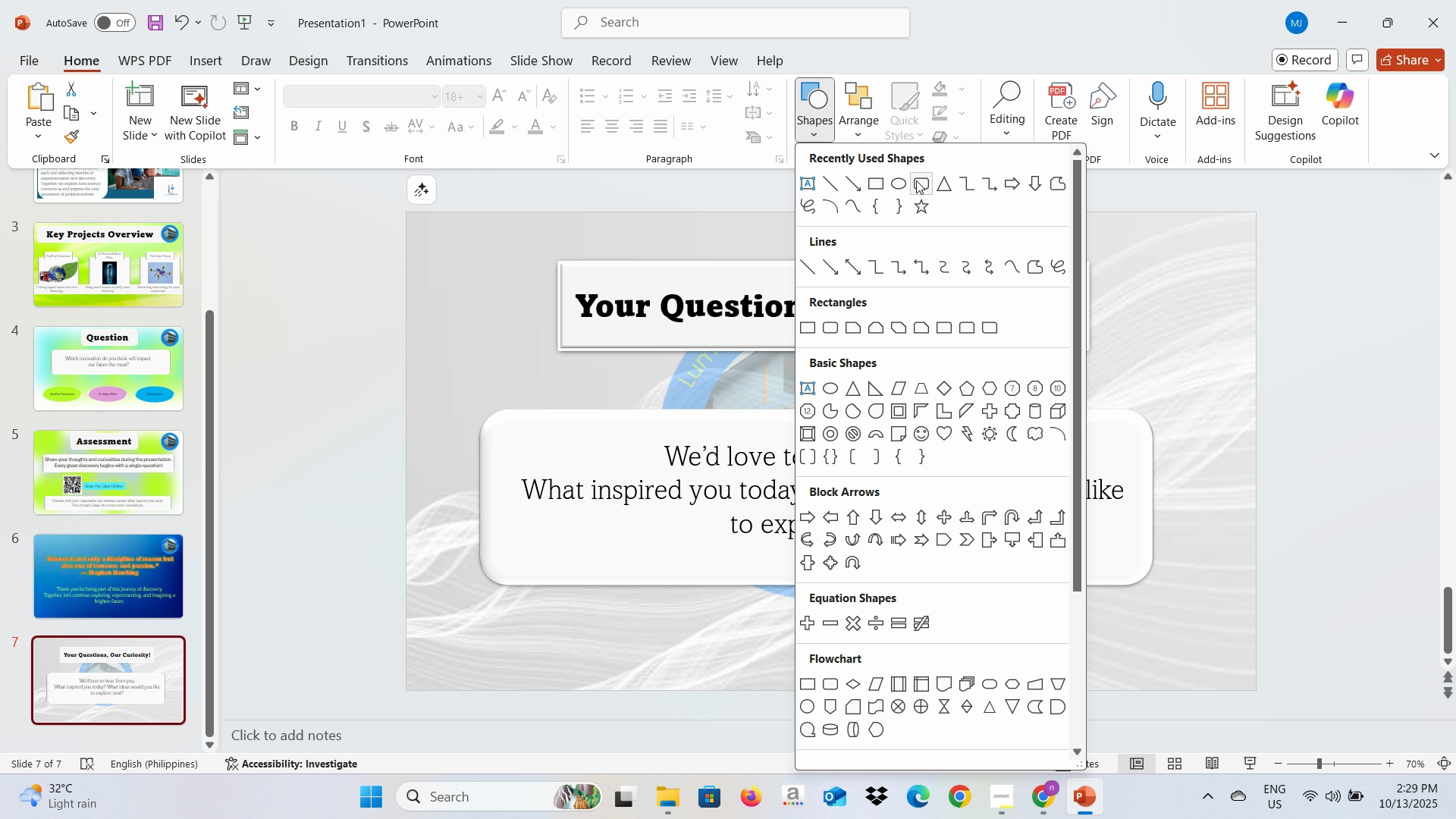 
left_click([921, 180])
 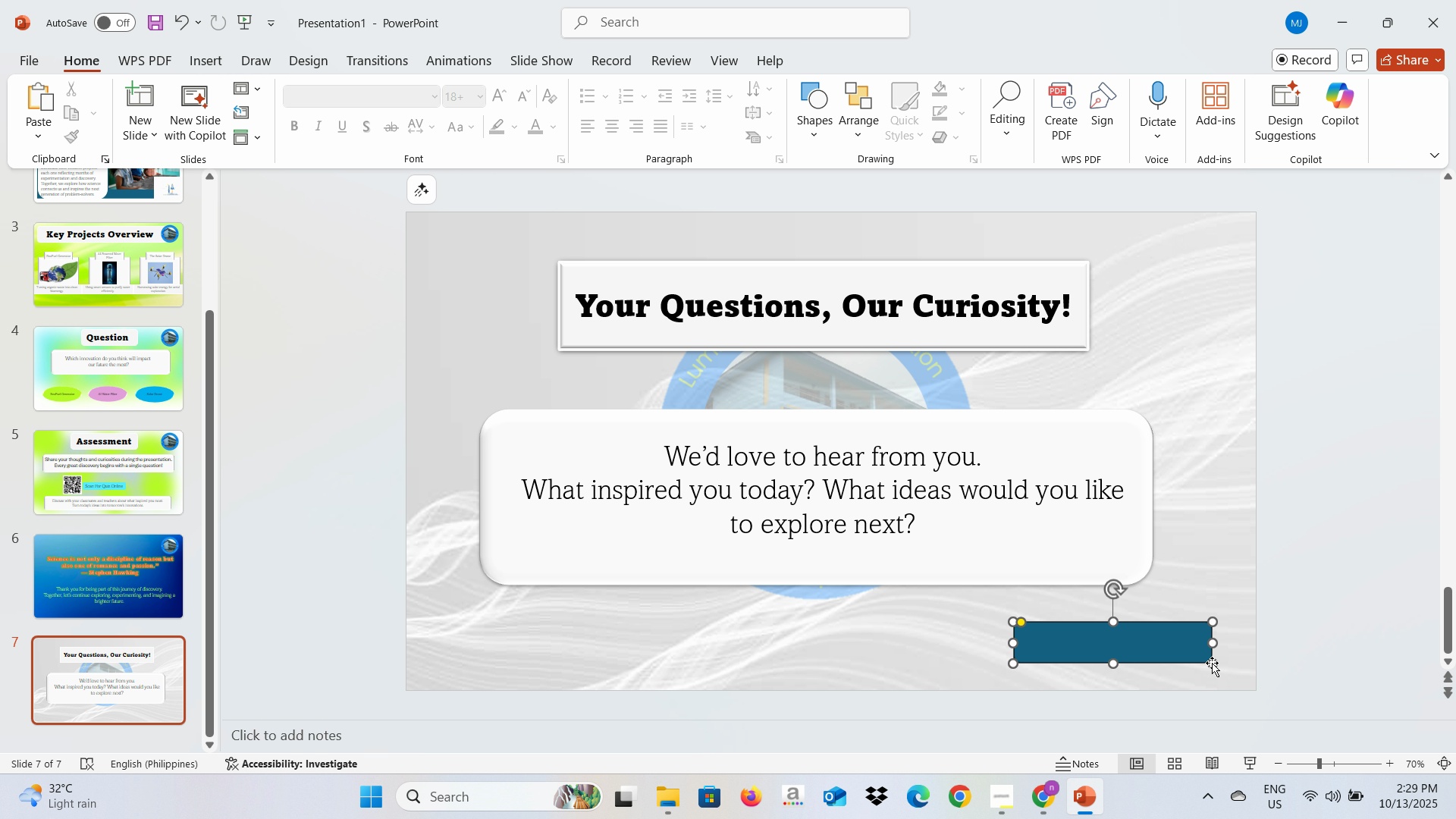 
wait(6.7)
 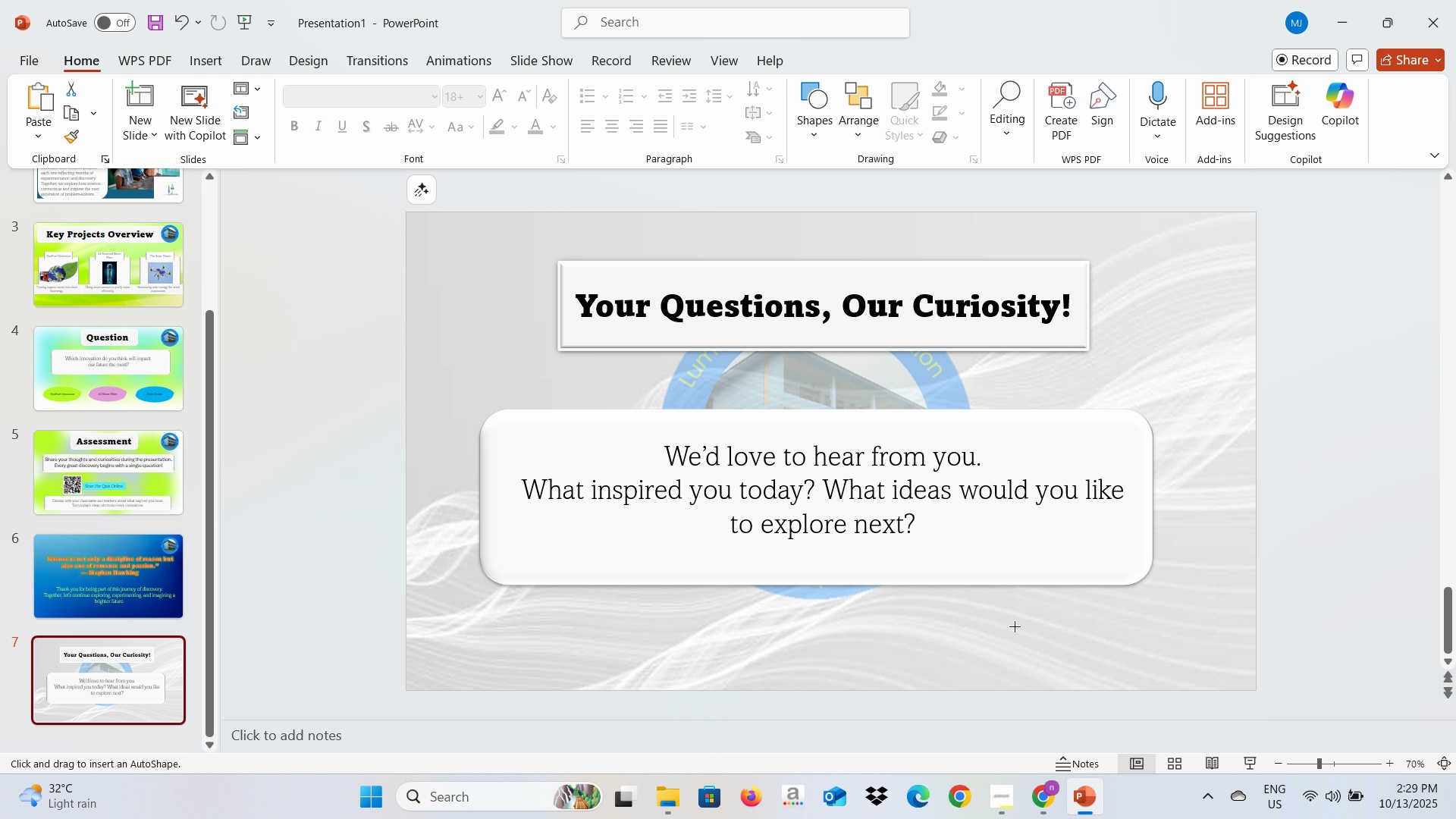 
left_click([334, 120])
 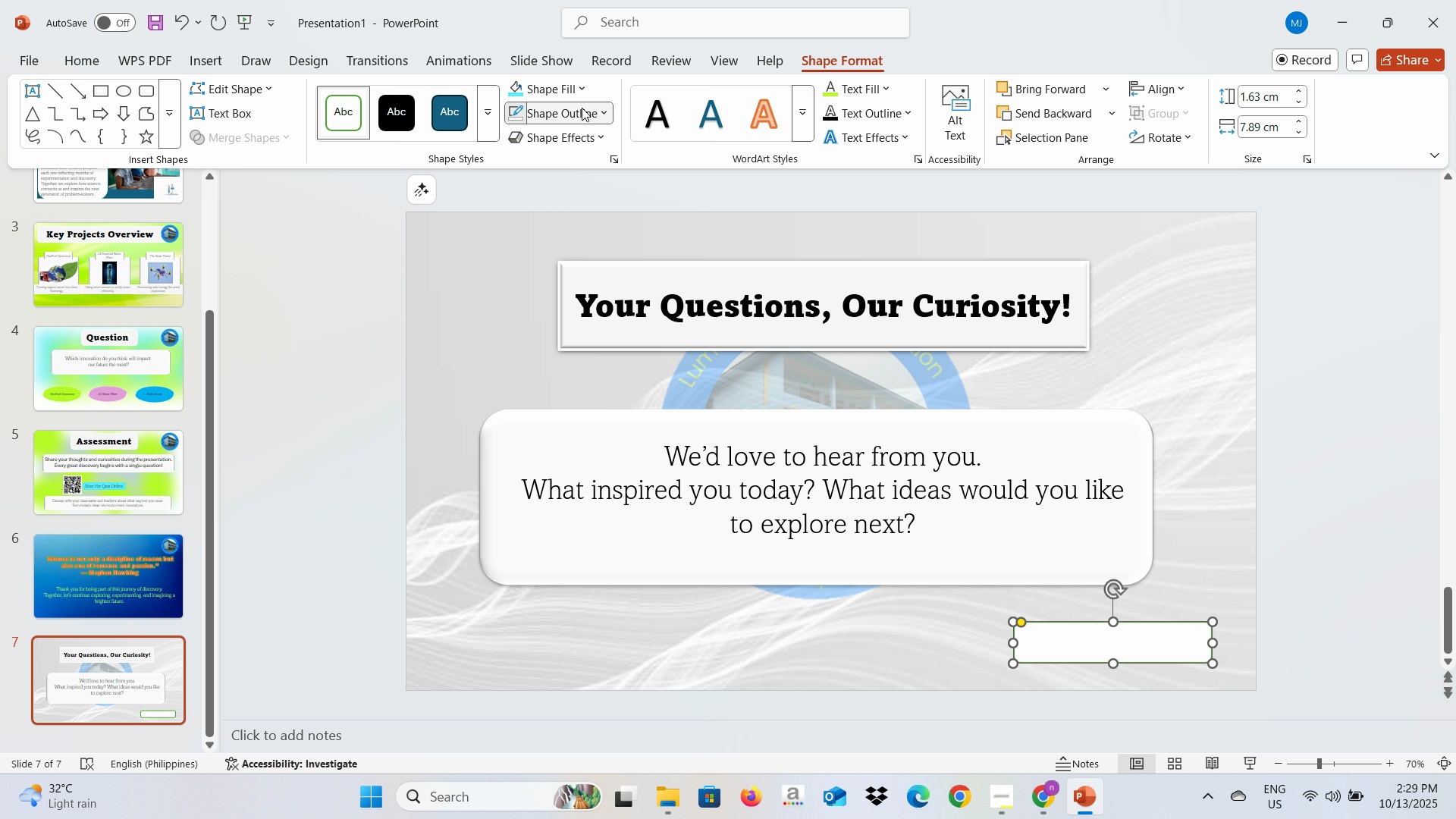 
left_click([582, 108])
 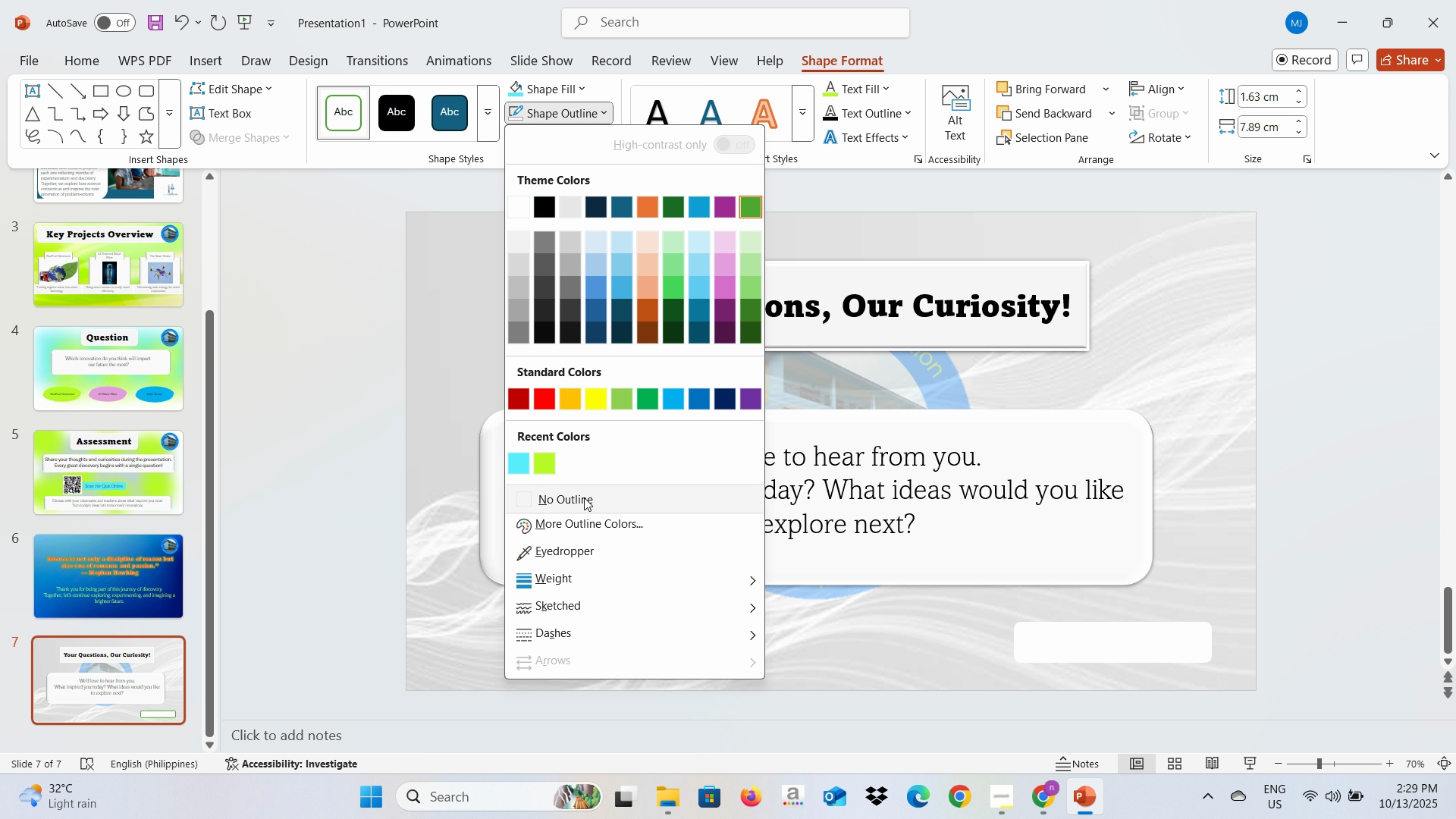 
left_click([584, 497])
 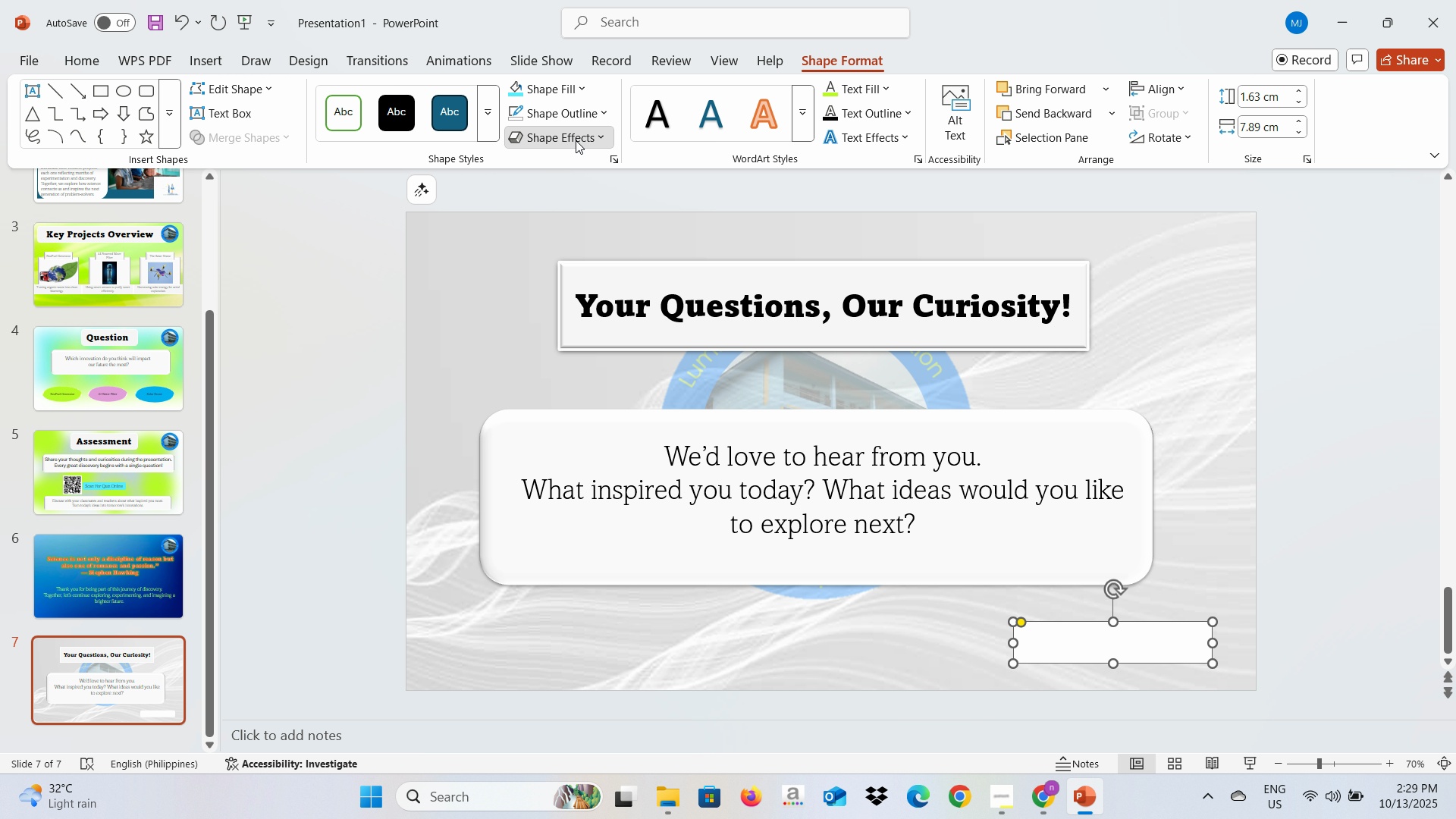 
left_click([576, 140])
 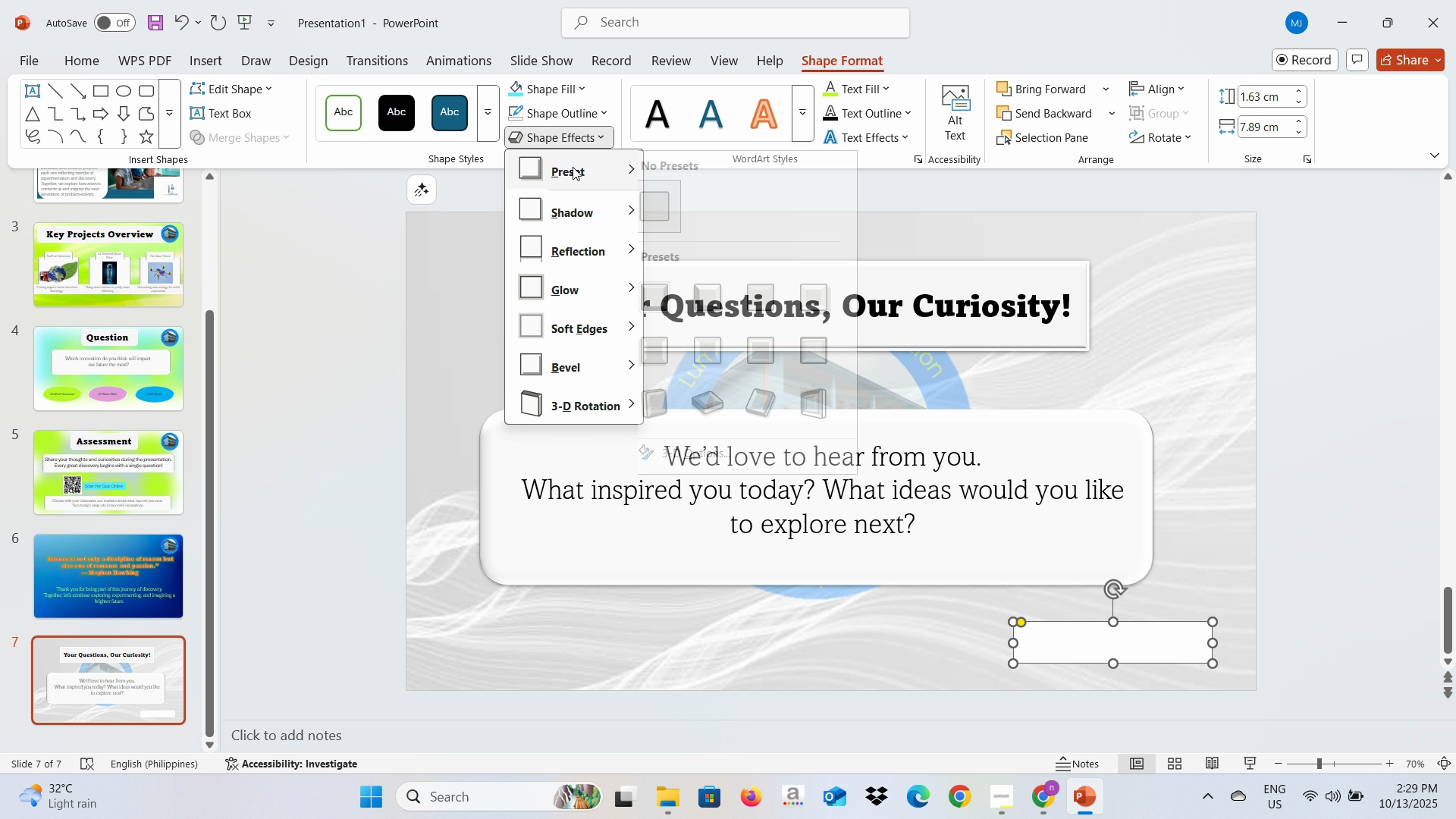 
left_click([573, 167])
 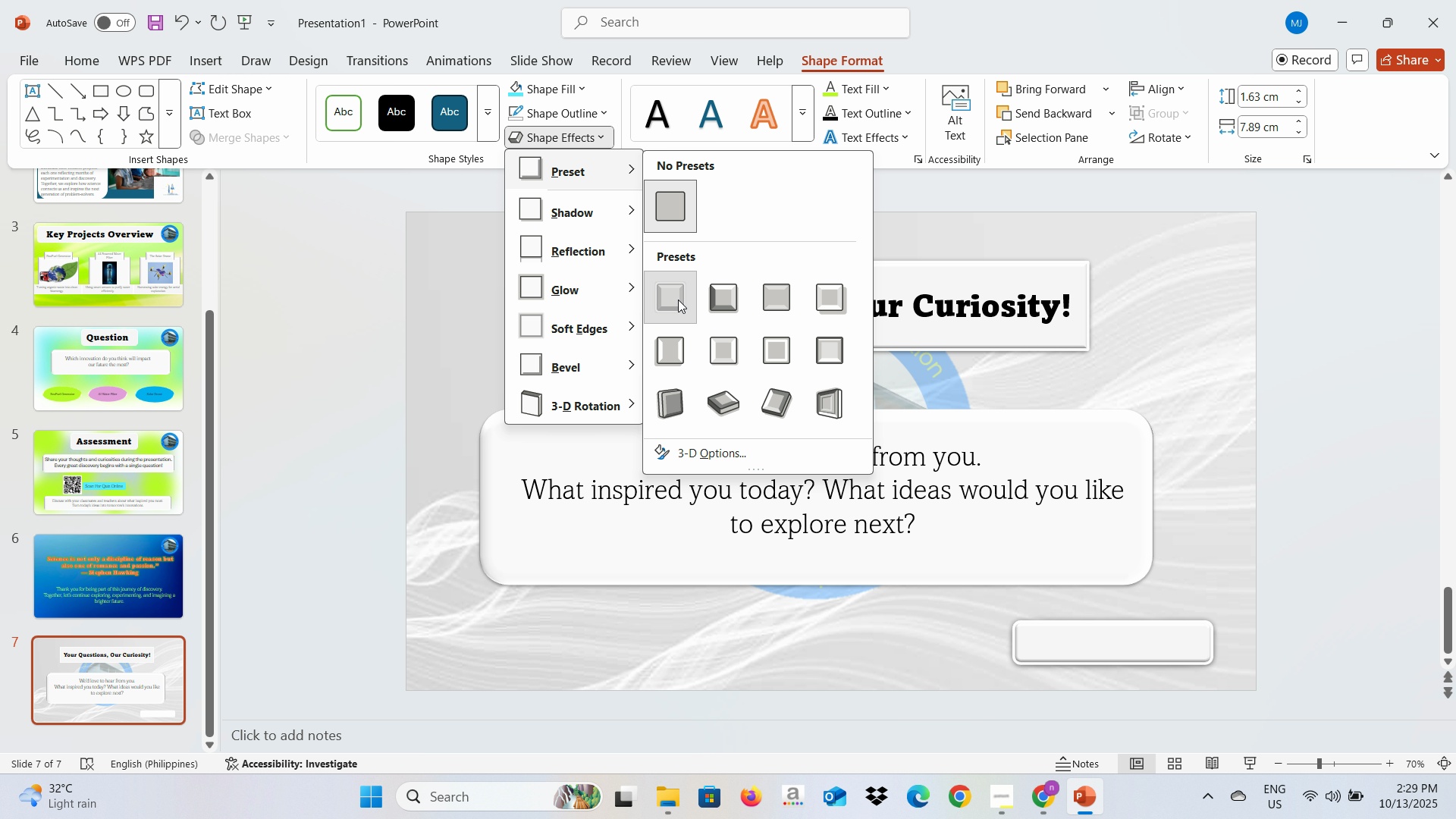 
left_click([678, 300])
 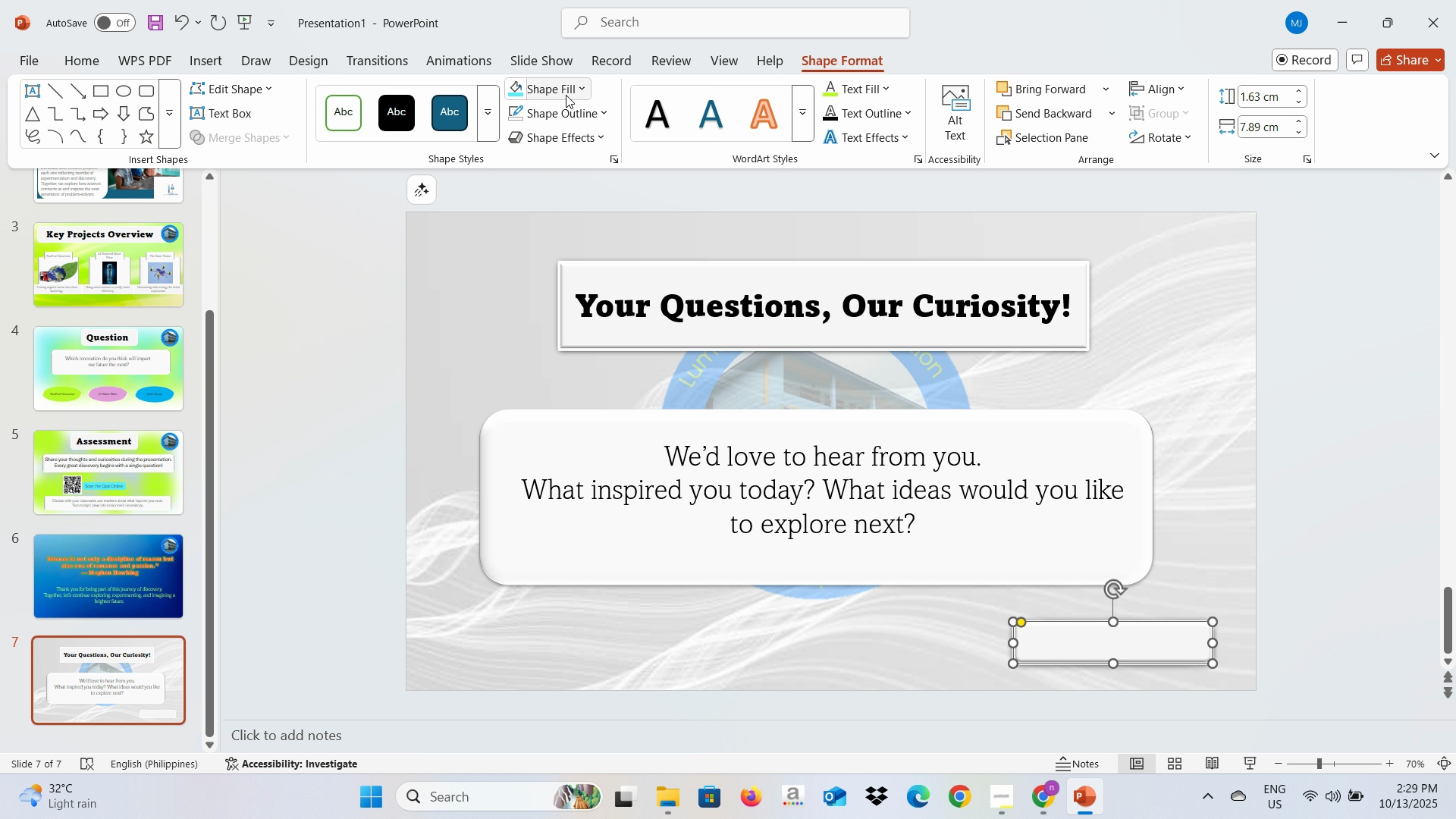 
left_click([566, 95])
 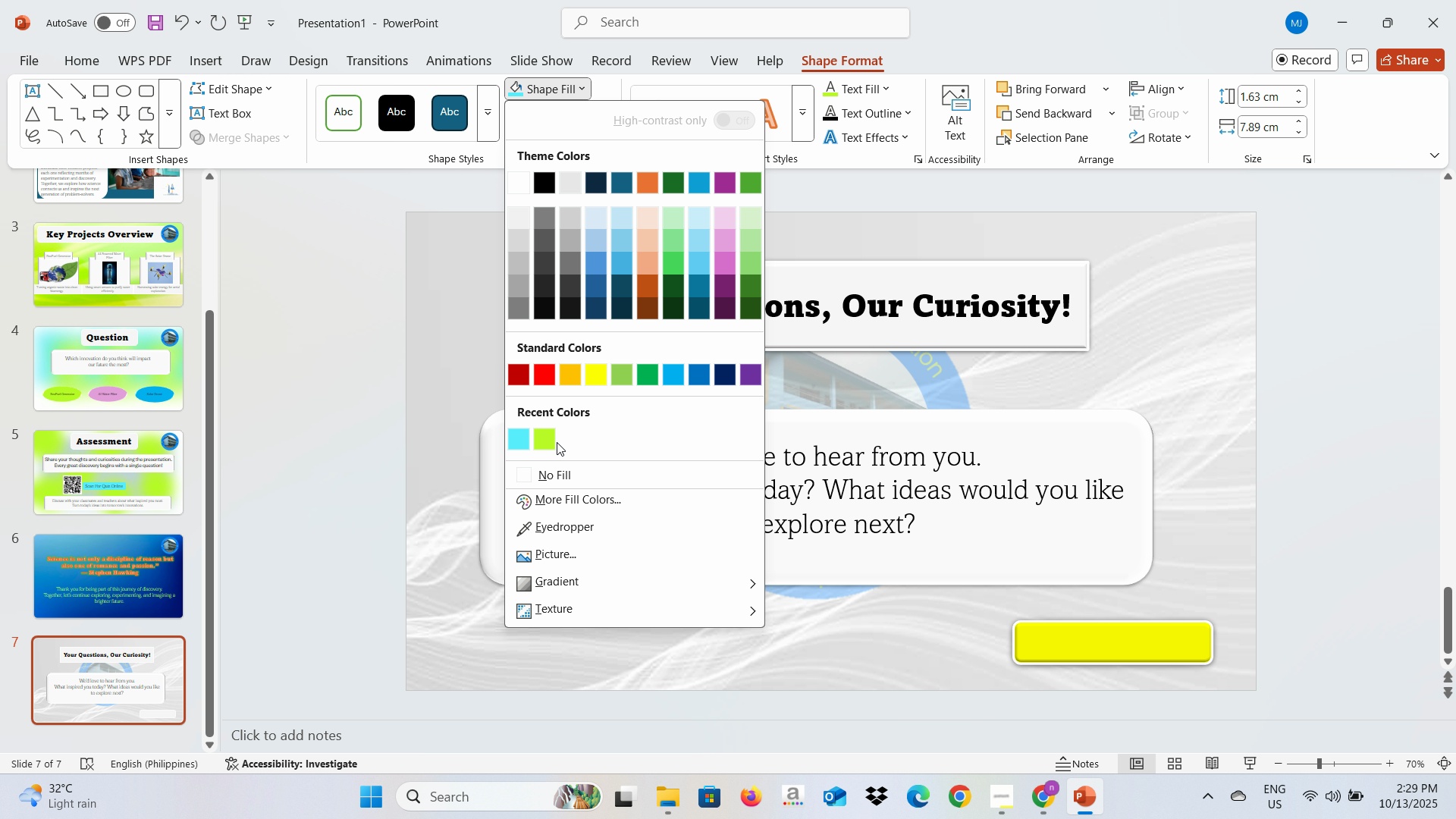 
left_click([555, 444])
 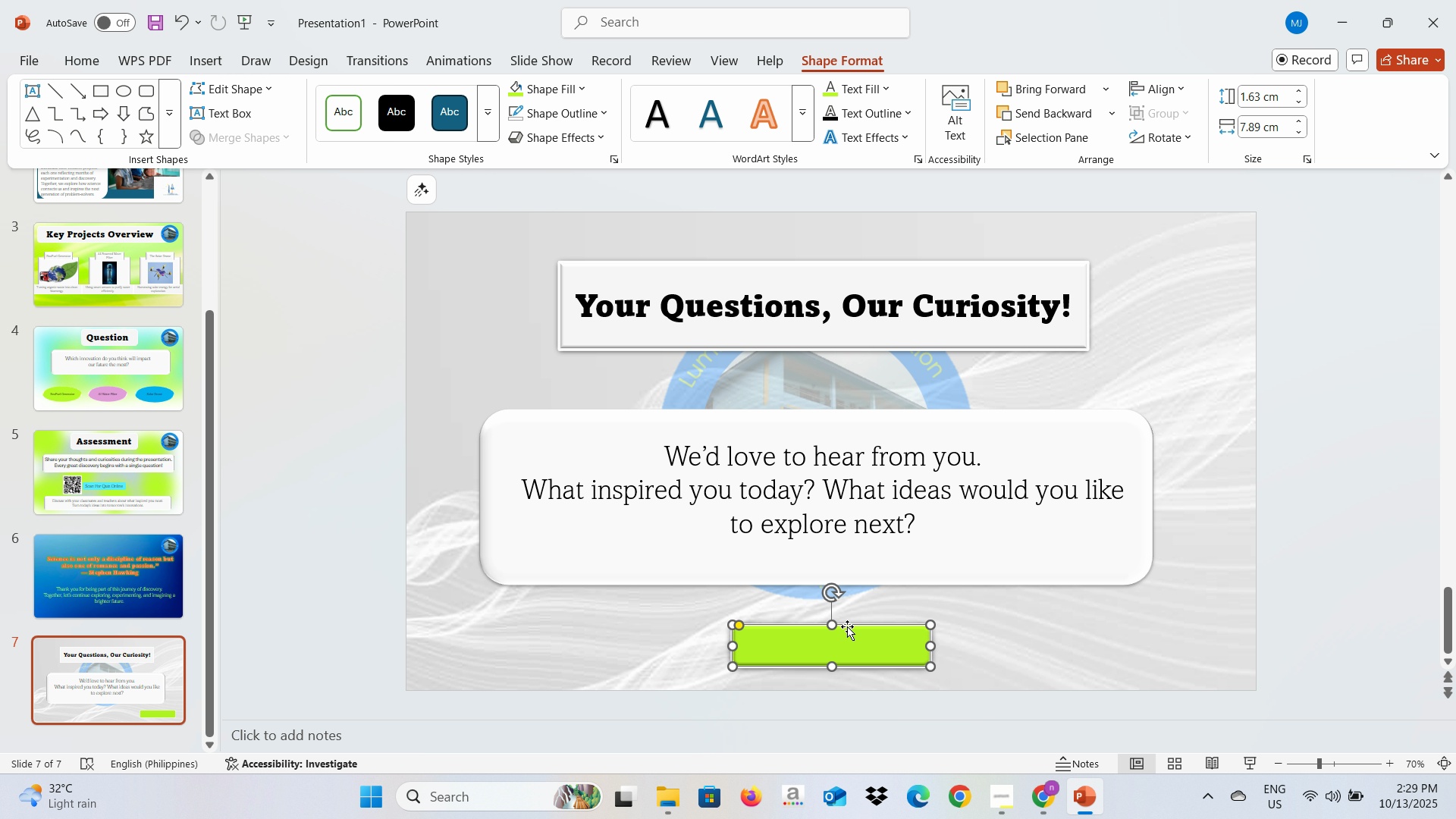 
left_click([833, 642])
 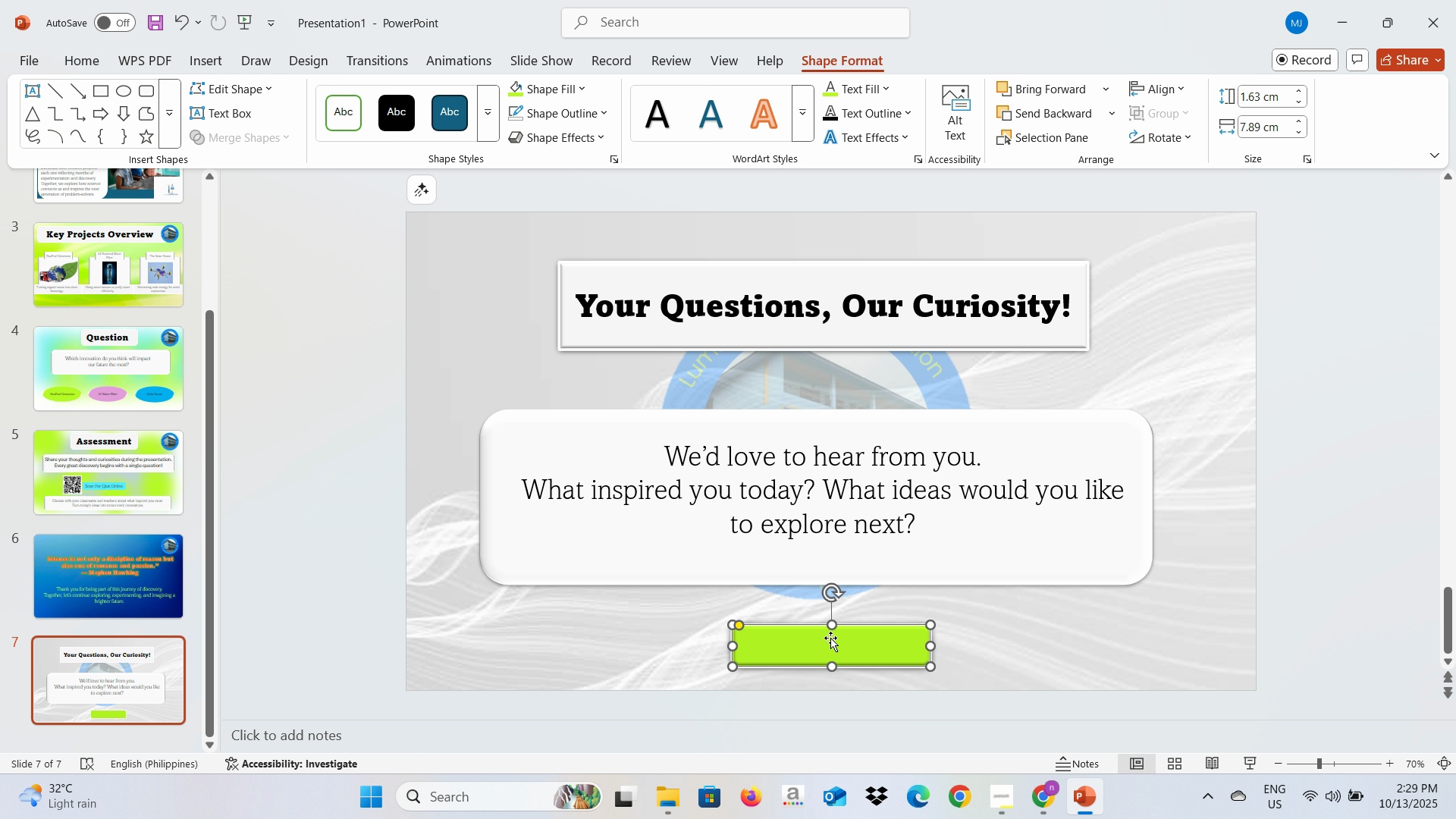 
double_click([830, 638])
 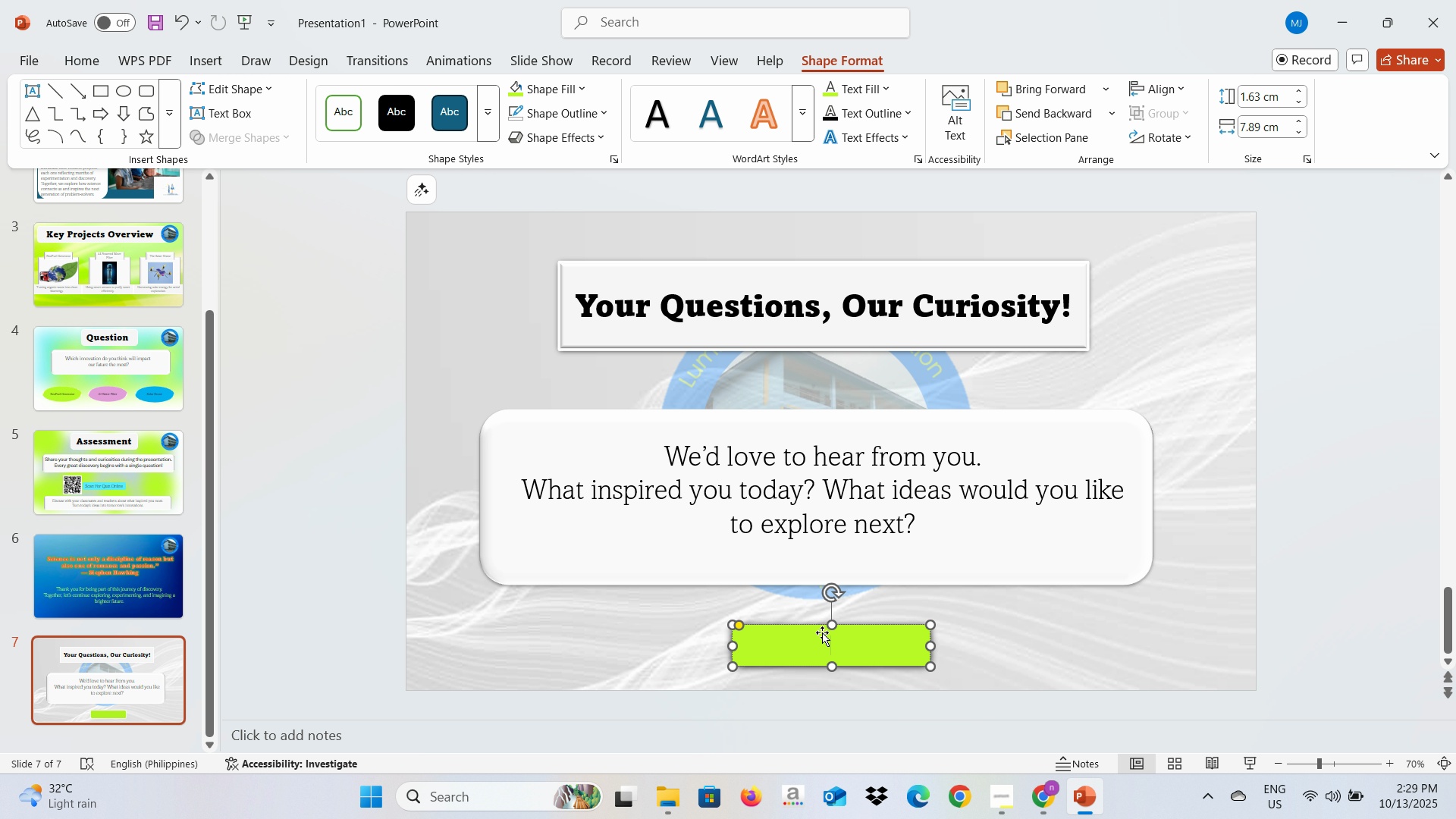 
type(Learn More)
 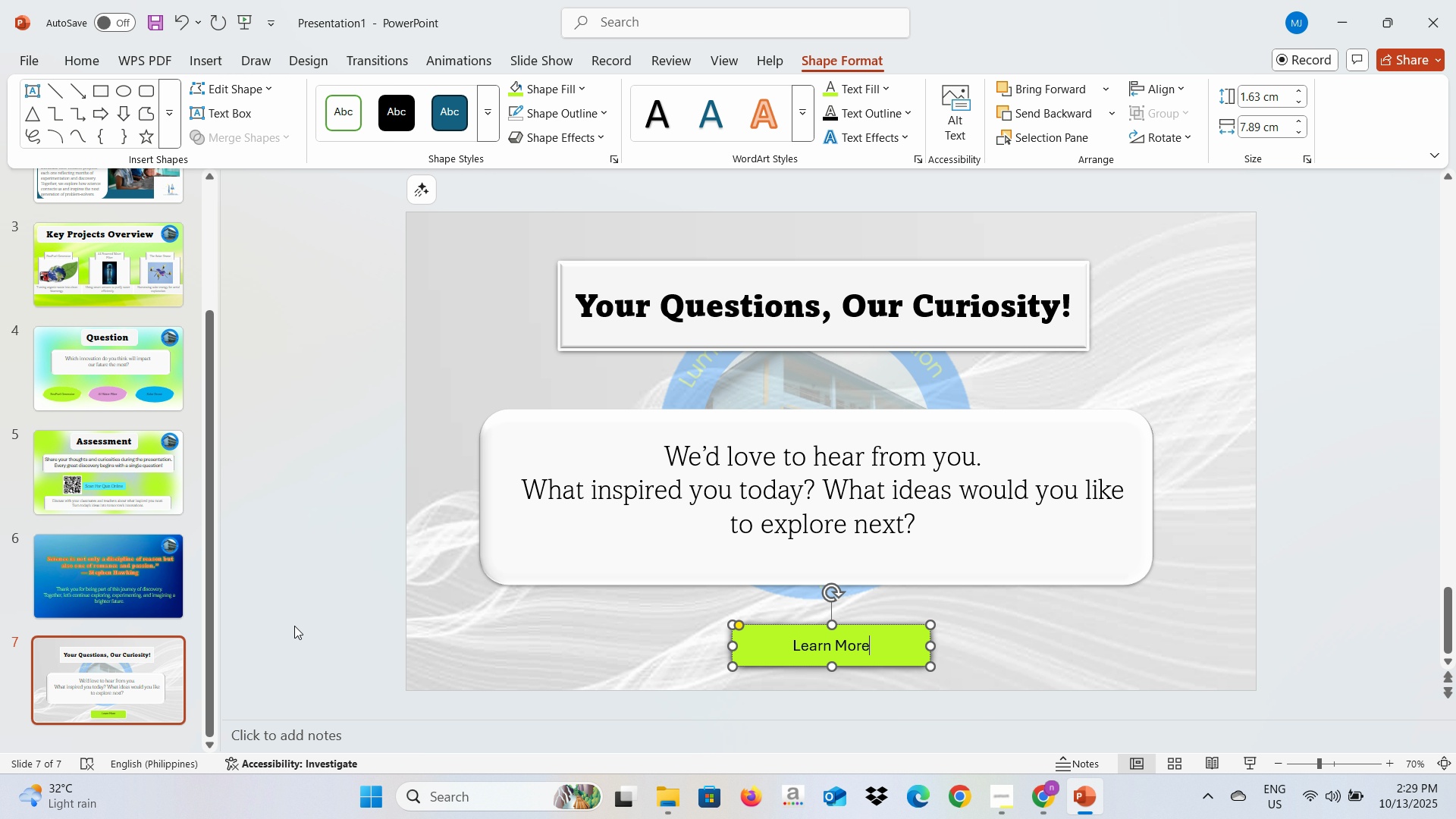 
left_click([311, 610])
 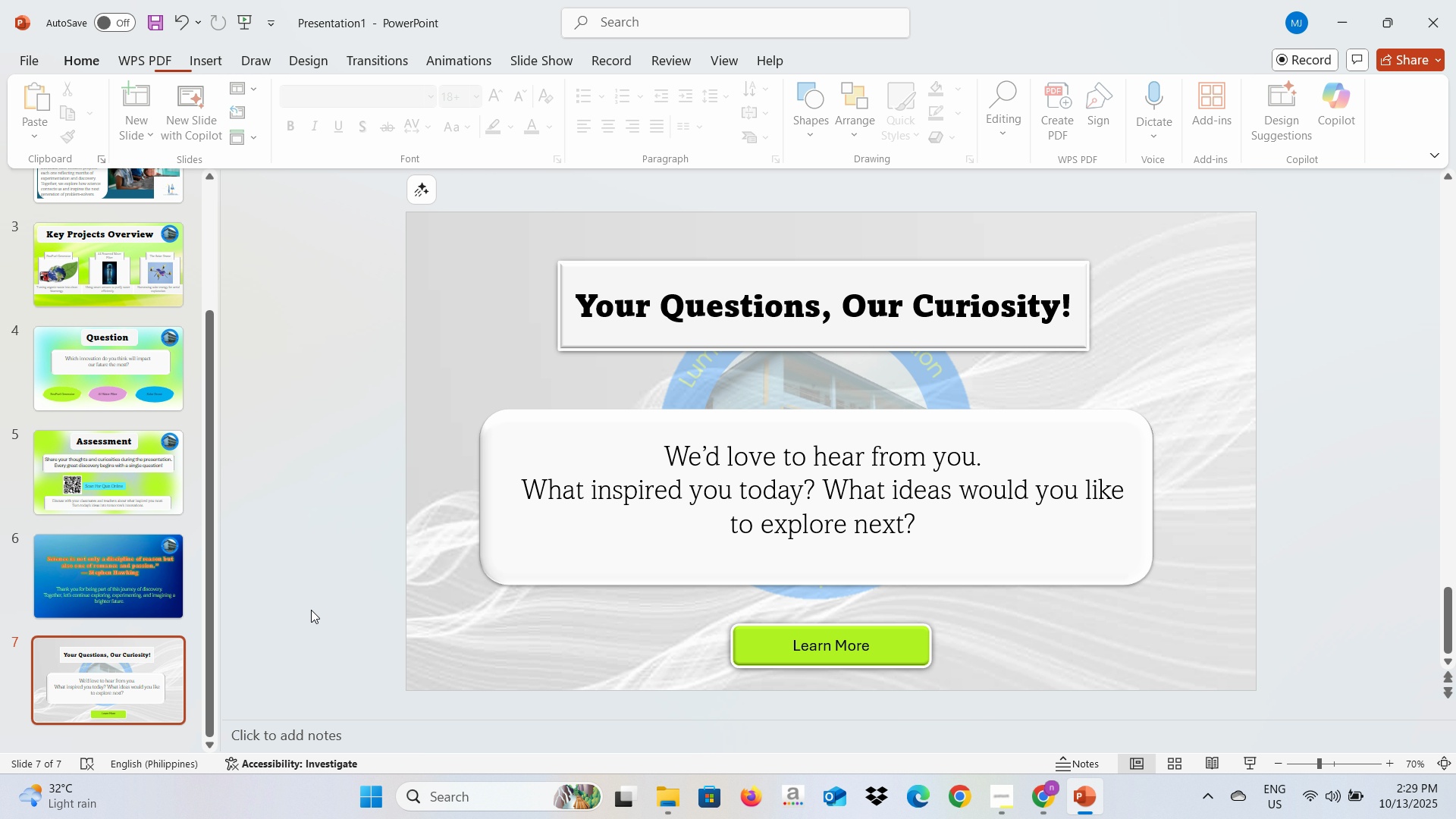 
key(Alt+AltLeft)
 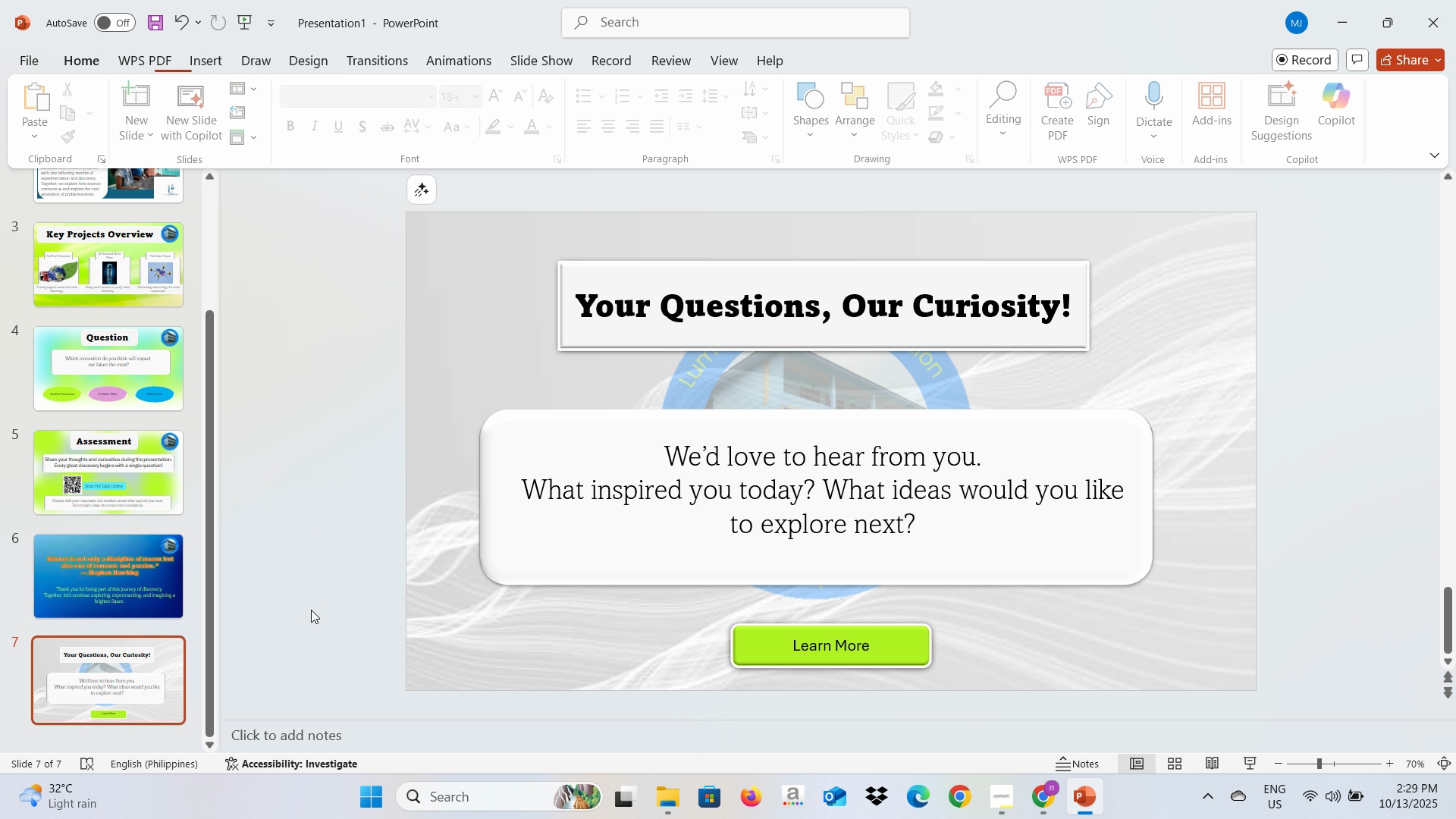 
key(Alt+Tab)